 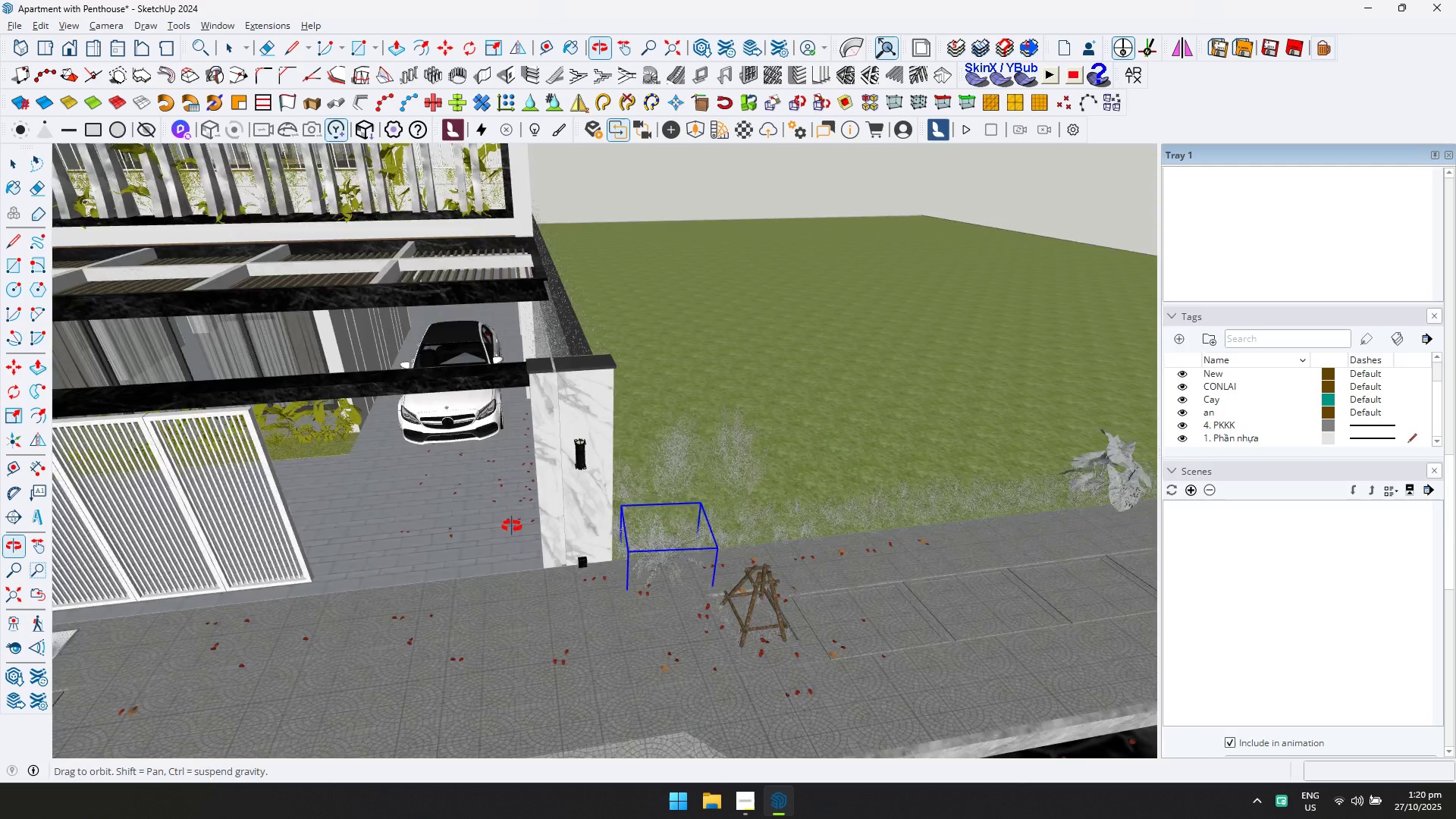 
key(Delete)
 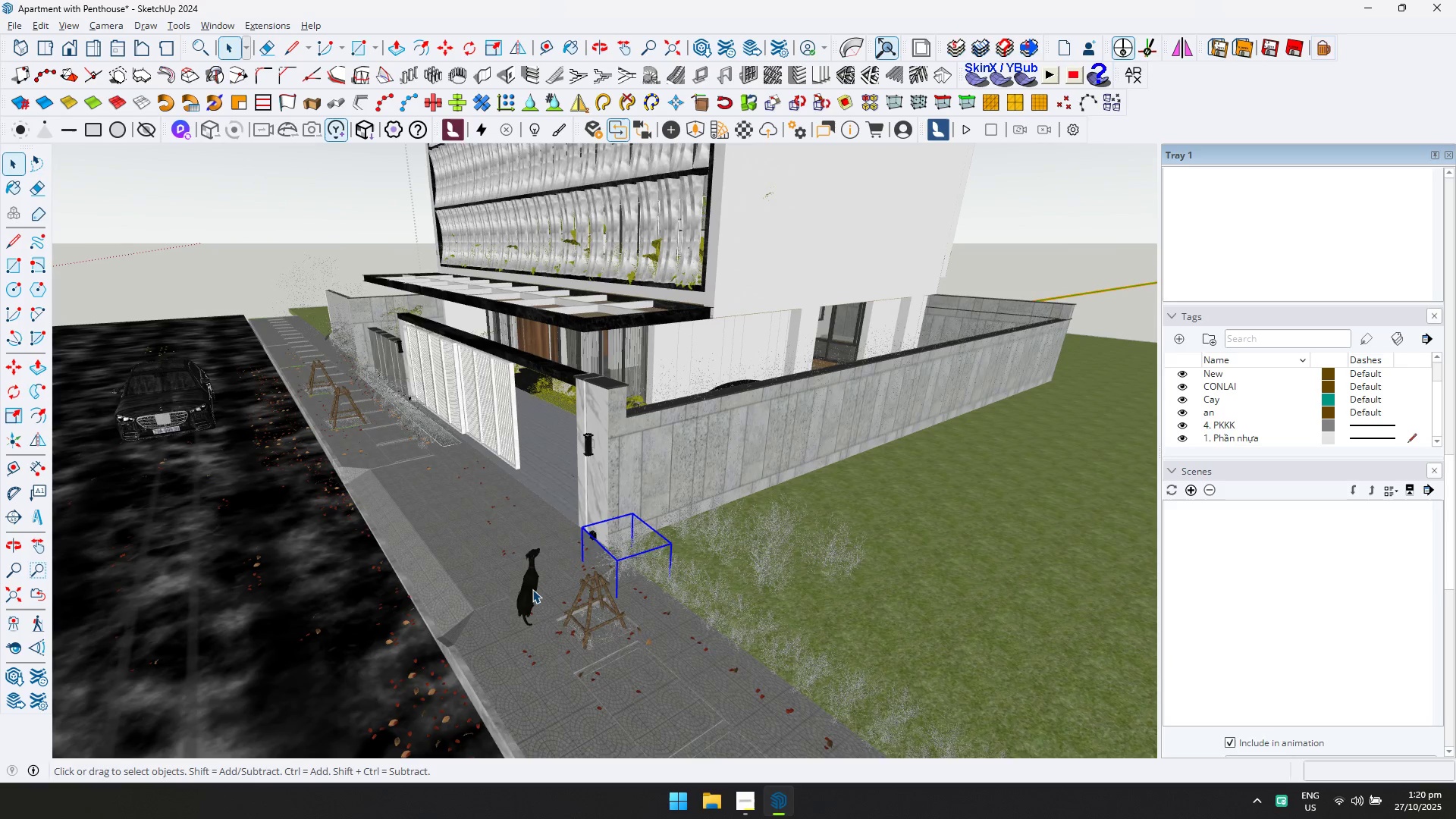 
left_click([532, 589])
 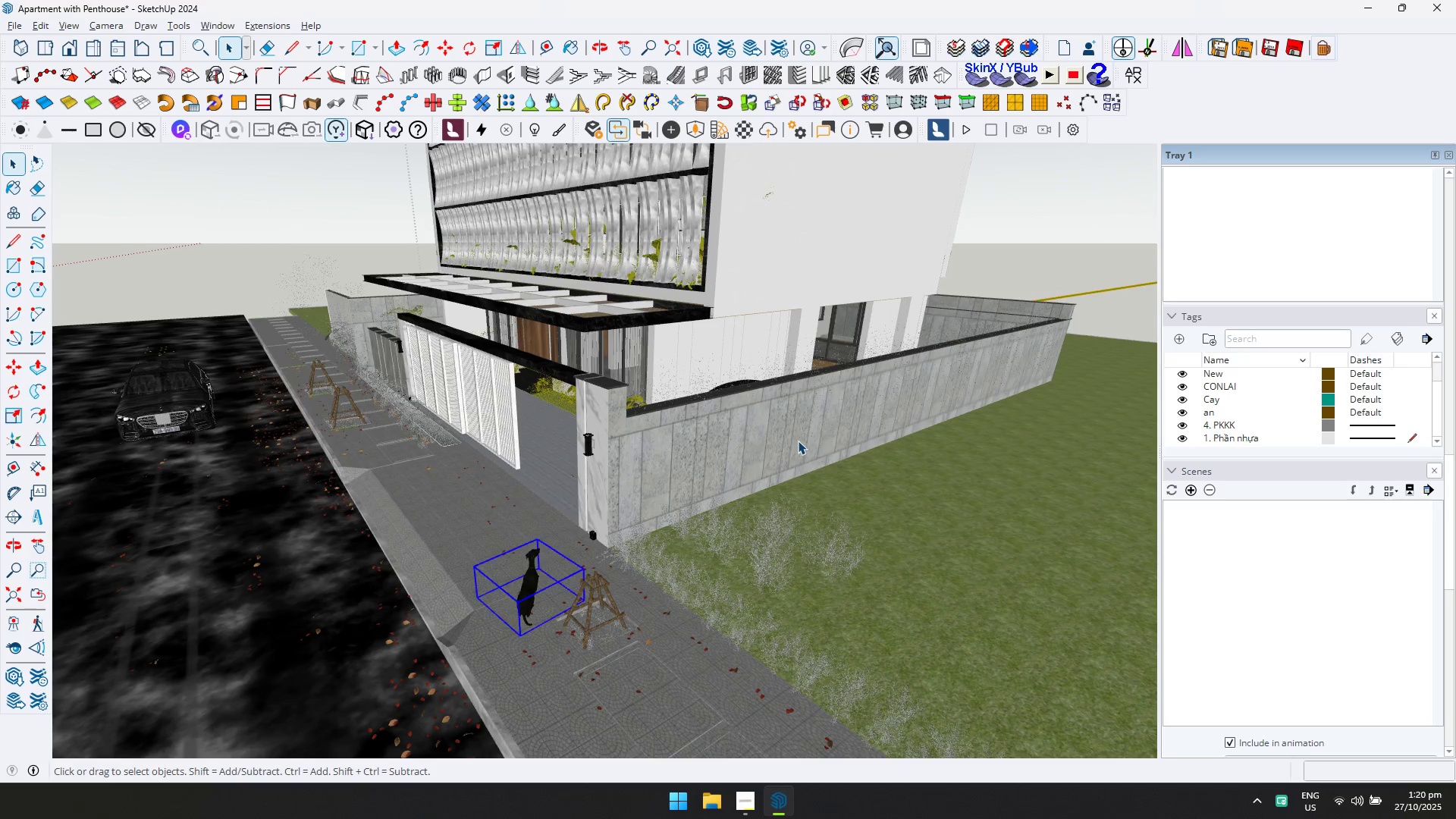 
key(Delete)
 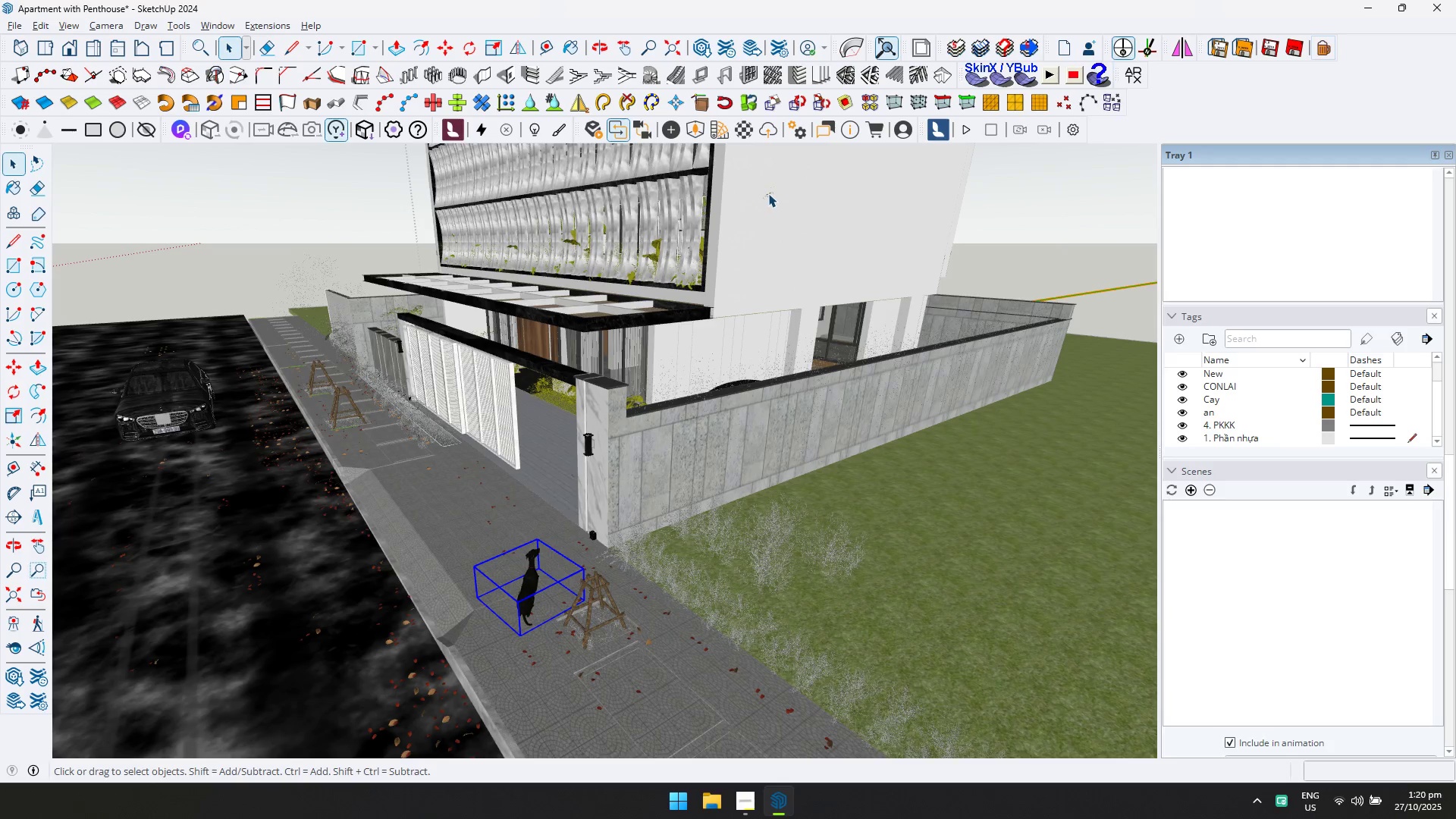 
left_click([768, 193])
 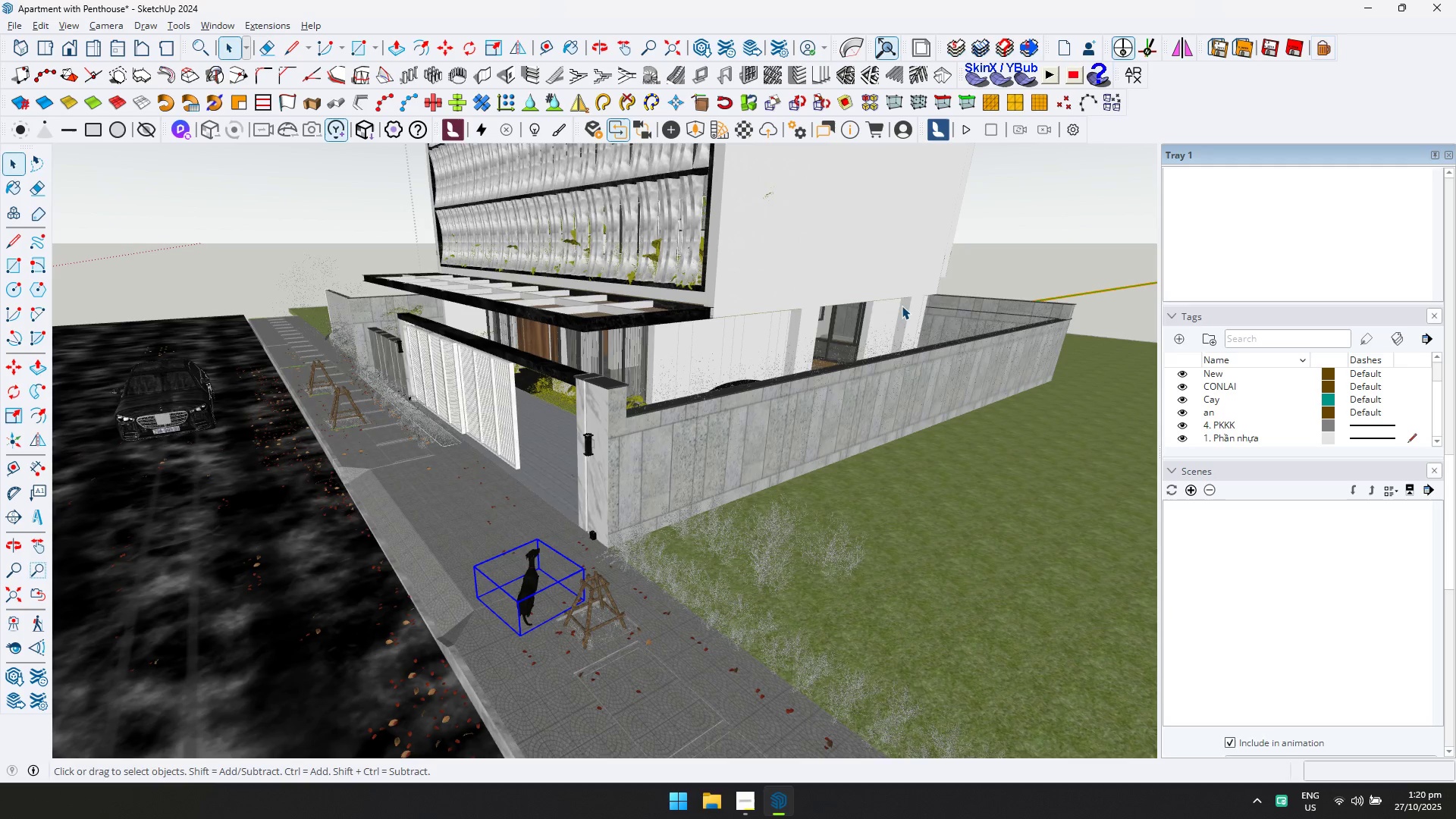 
scroll: coordinate [849, 302], scroll_direction: down, amount: 12.0
 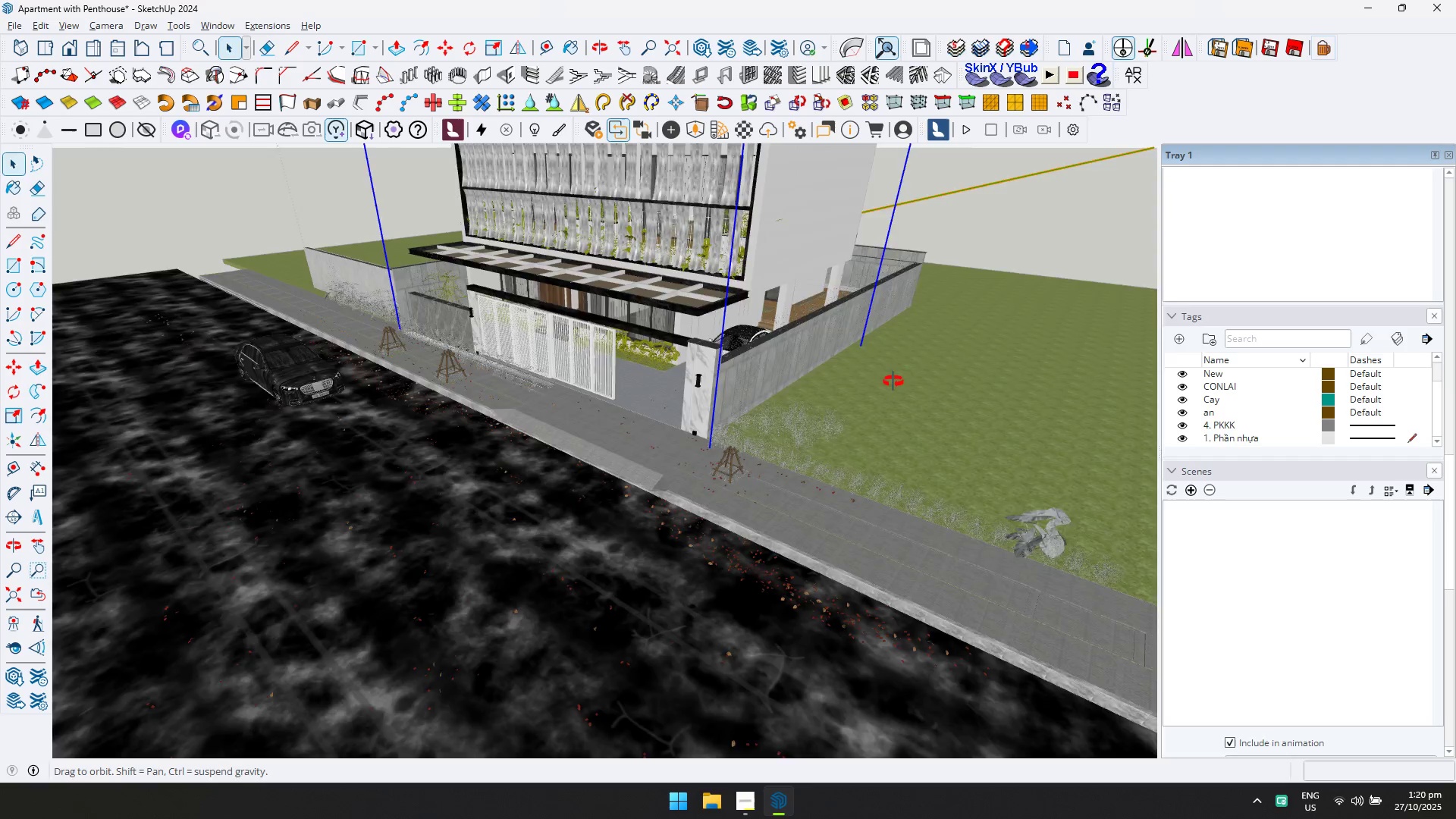 
hold_key(key=ShiftLeft, duration=0.48)
 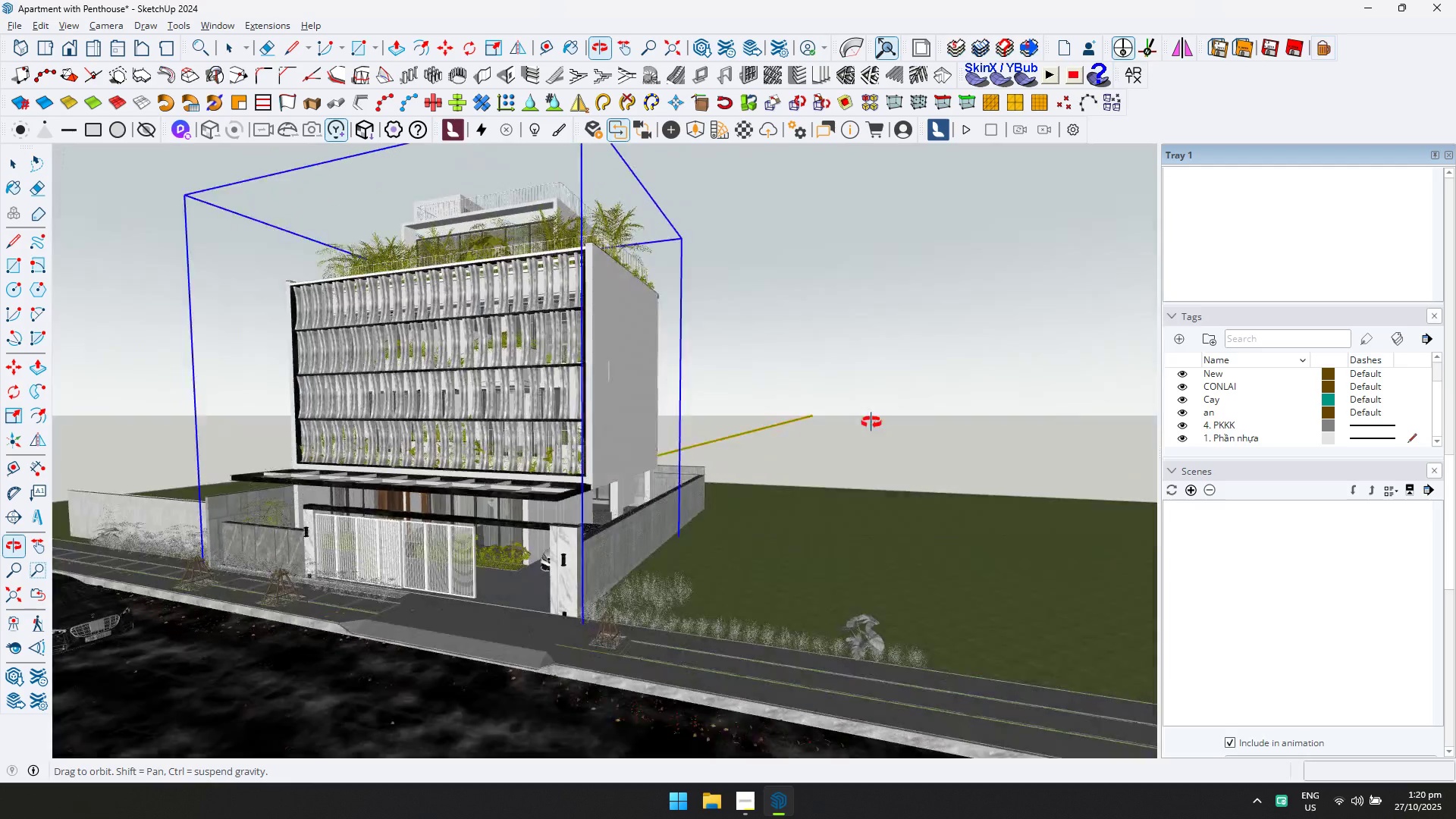 
hold_key(key=ShiftLeft, duration=0.35)
 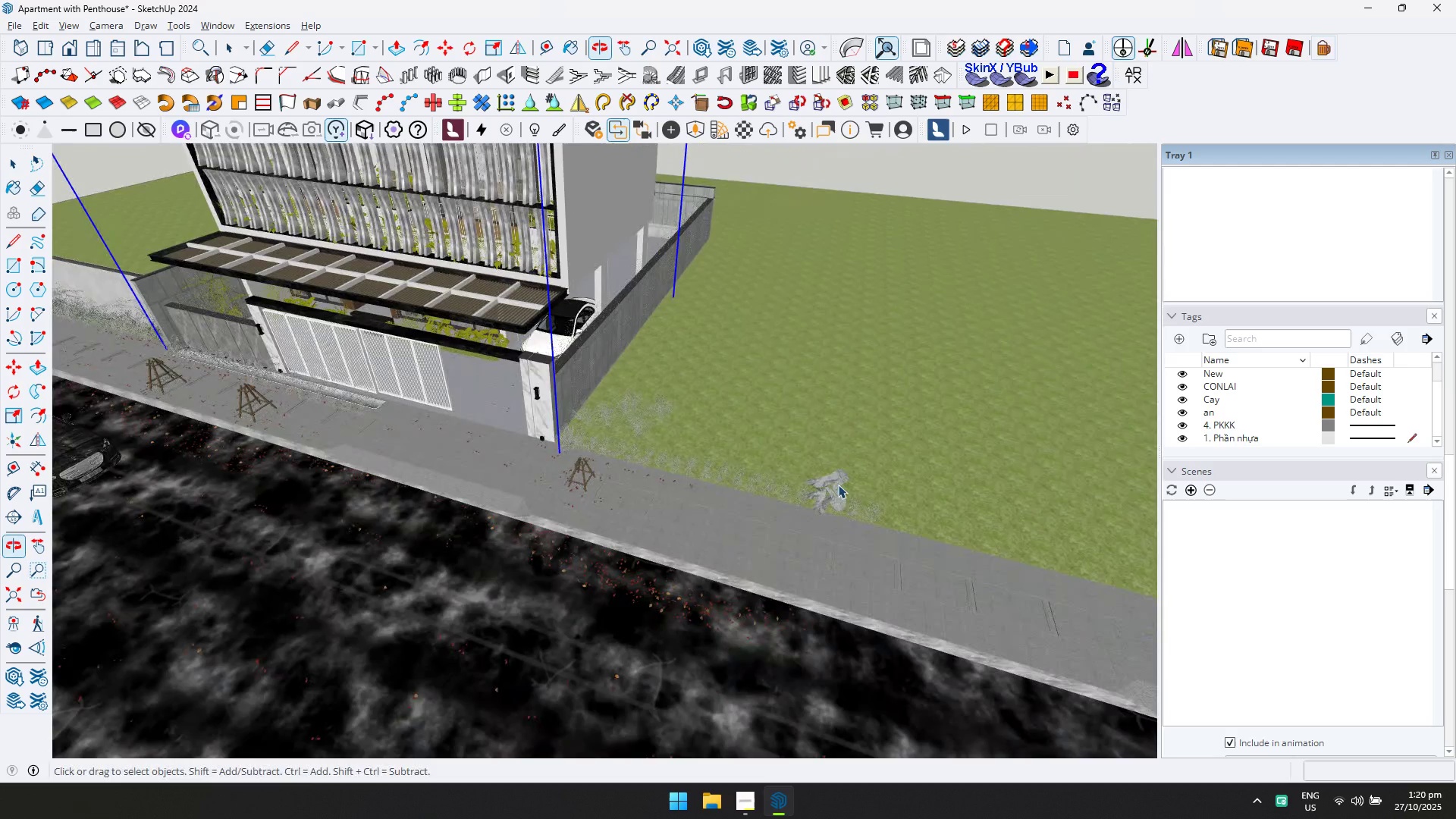 
scroll: coordinate [843, 497], scroll_direction: up, amount: 24.0
 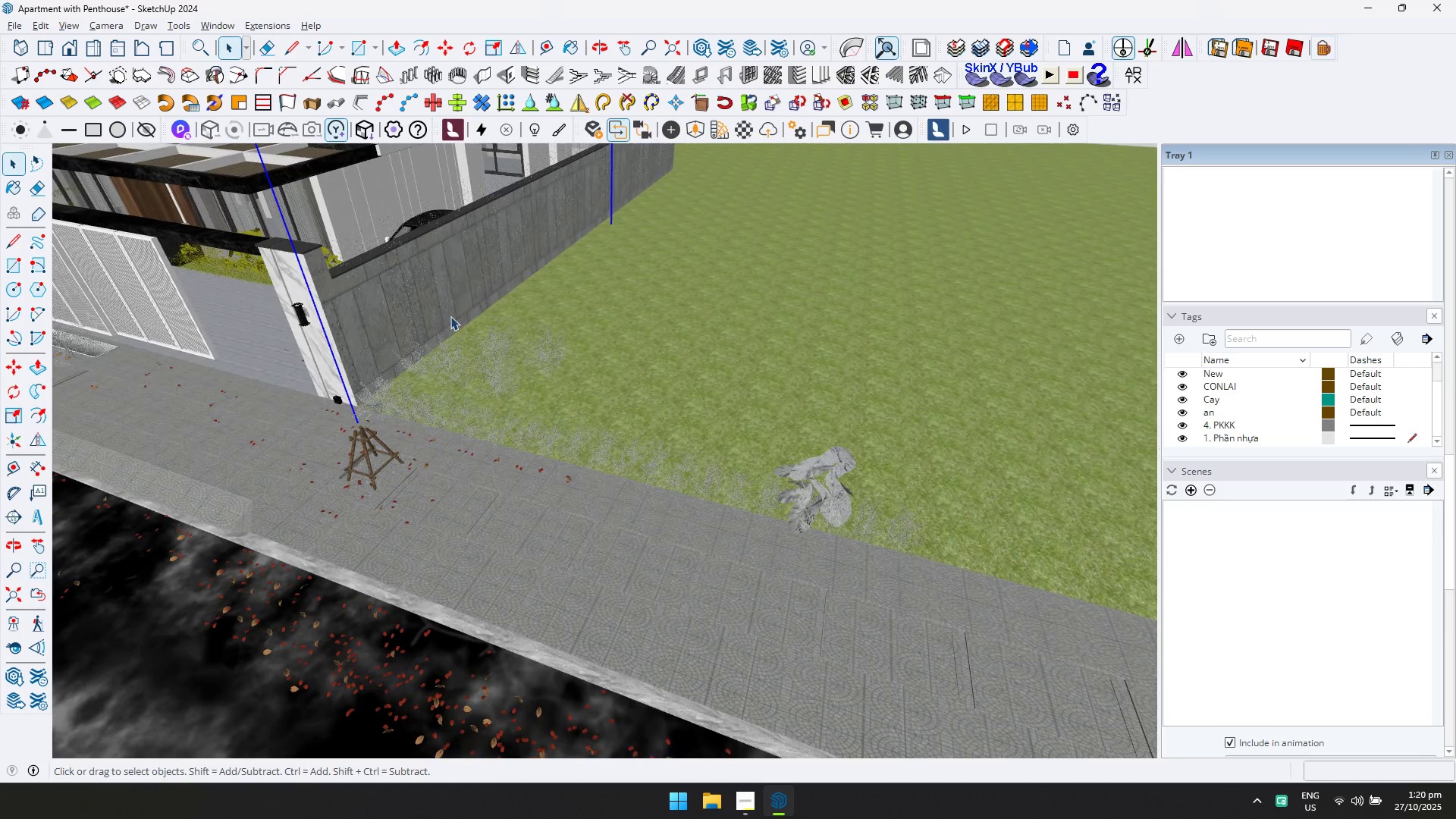 
left_click_drag(start_coordinate=[438, 313], to_coordinate=[1061, 653])
 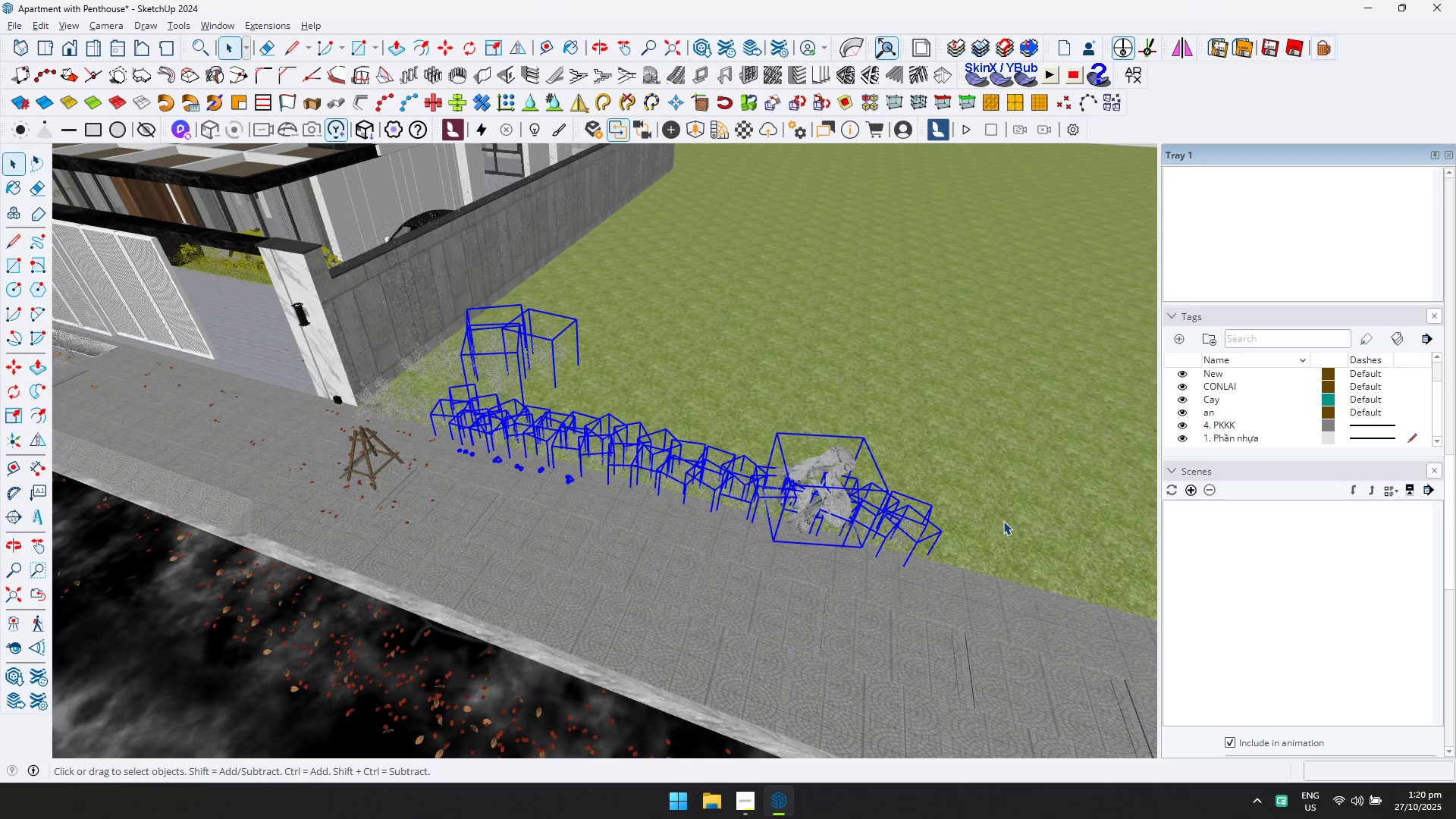 
key(Delete)
 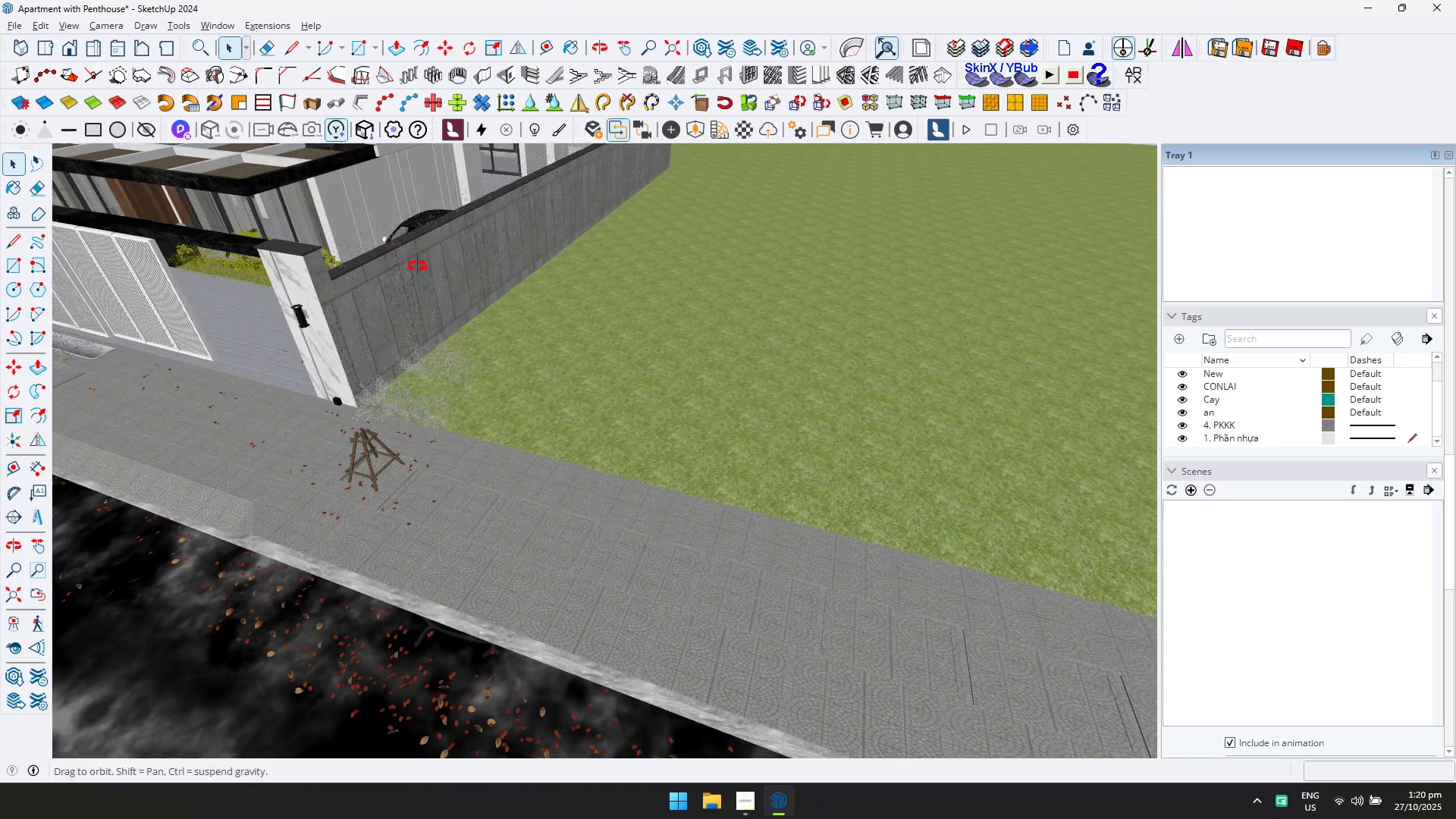 
wait(6.01)
 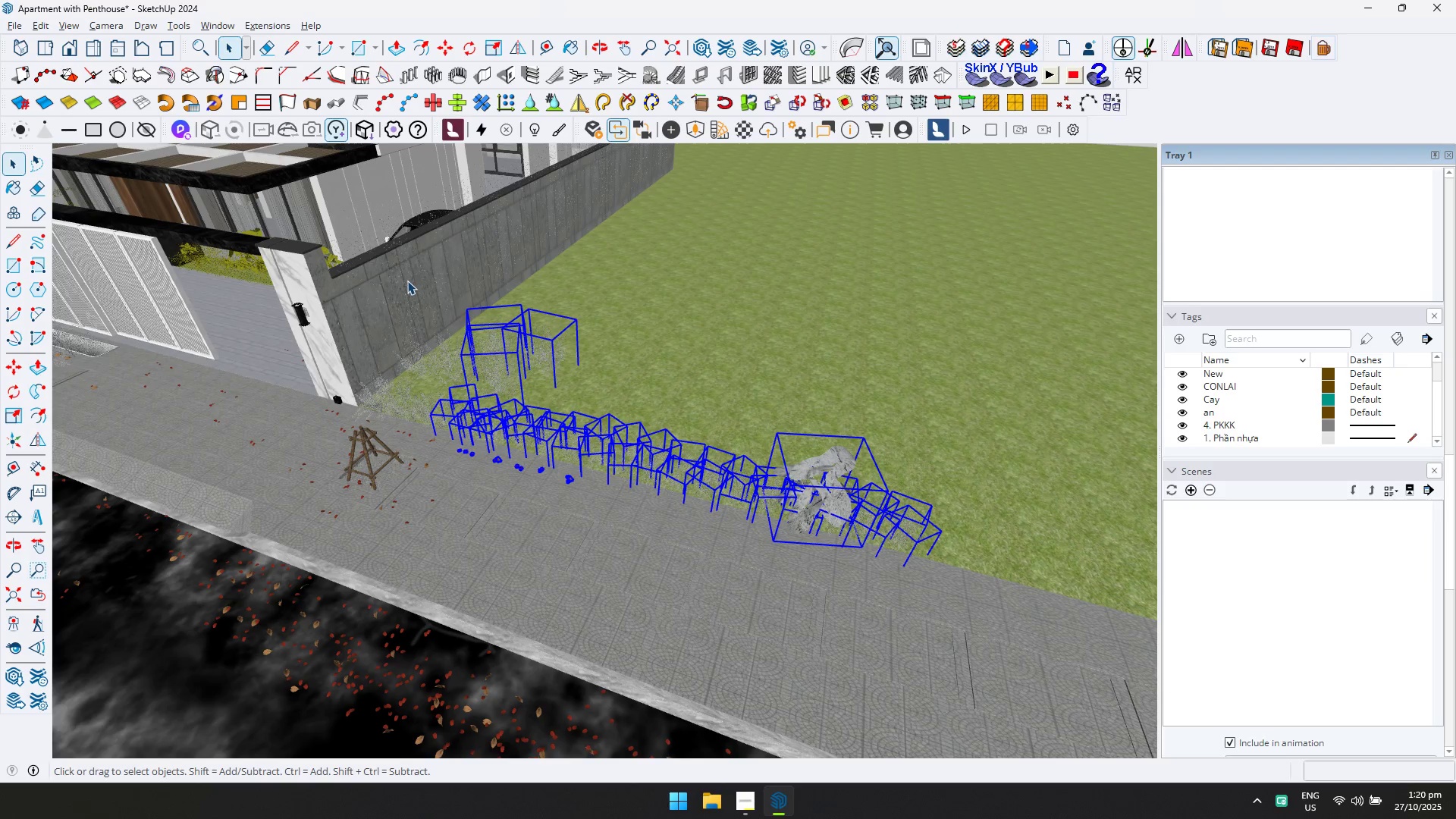 
left_click([285, 403])
 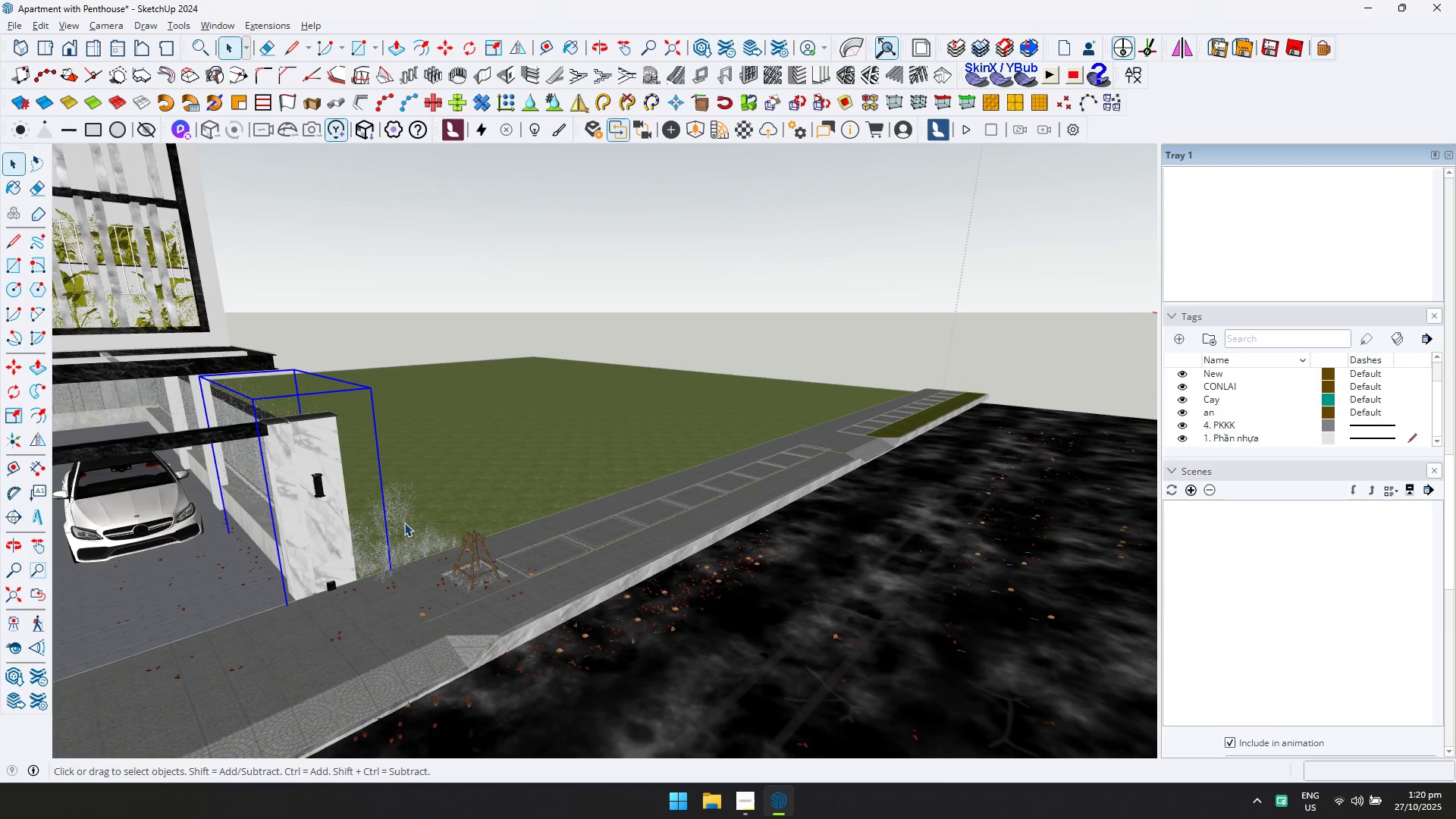 
key(Delete)
 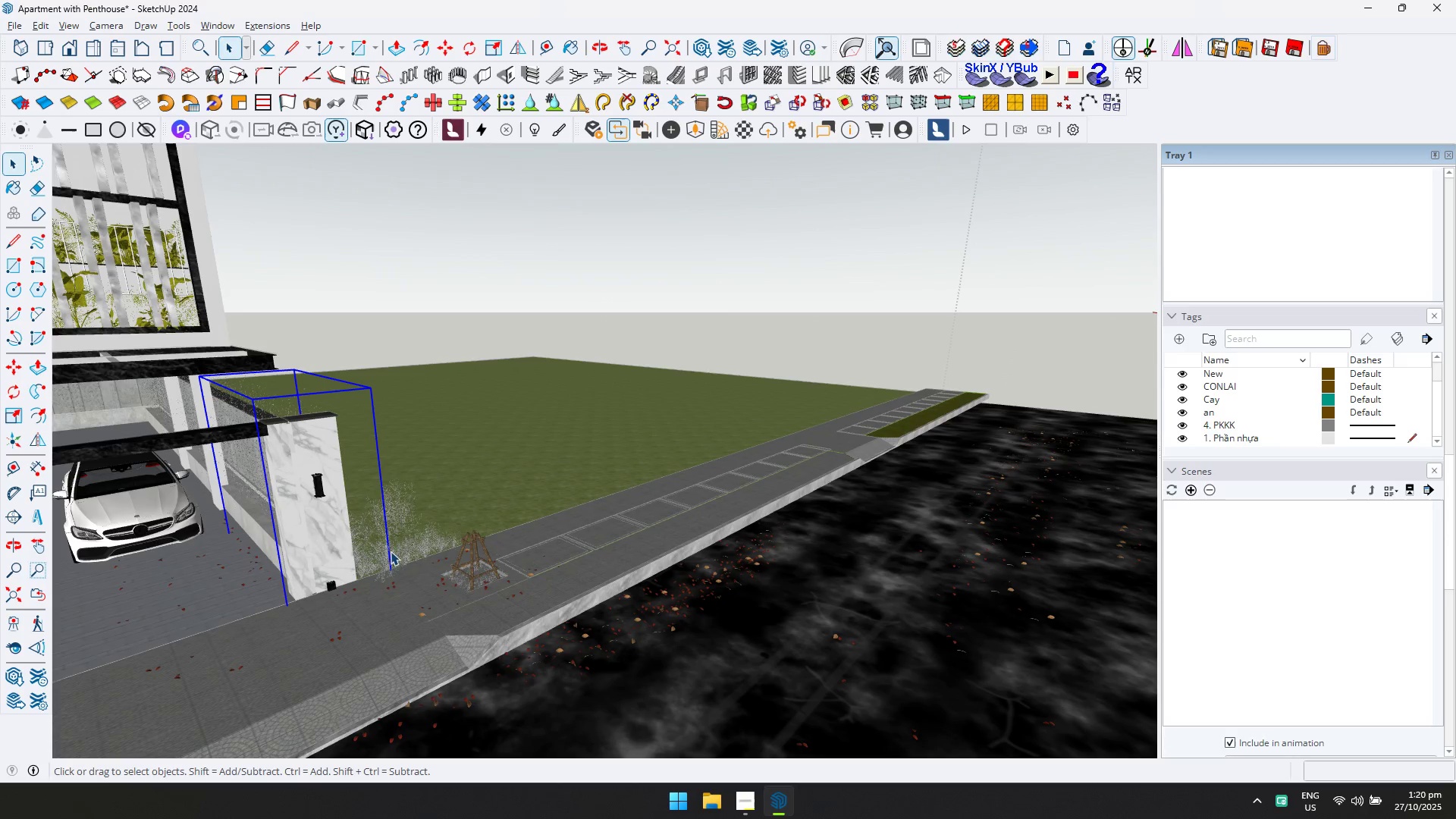 
left_click_drag(start_coordinate=[398, 448], to_coordinate=[406, 513])
 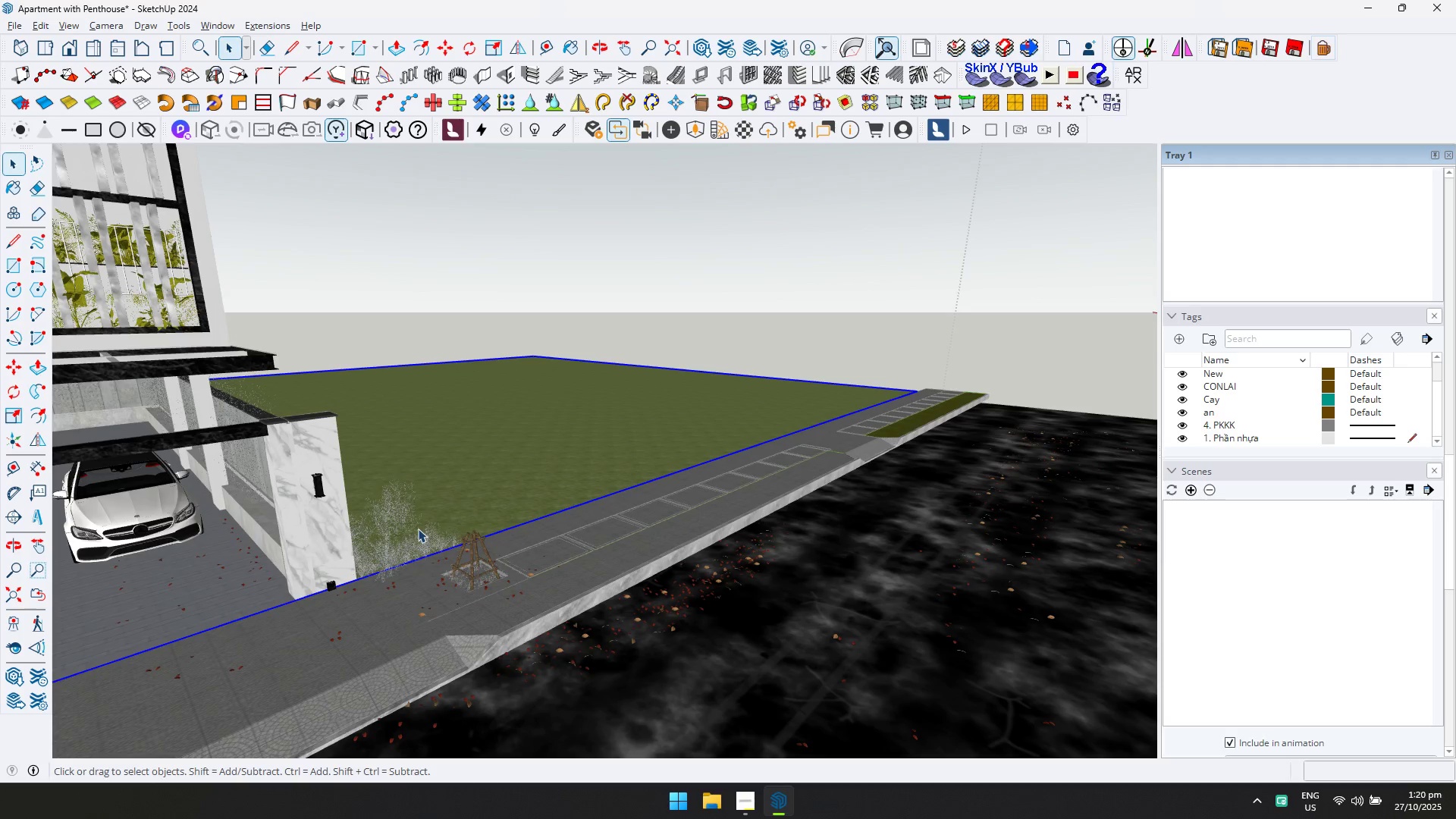 
scroll: coordinate [457, 572], scroll_direction: up, amount: 11.0
 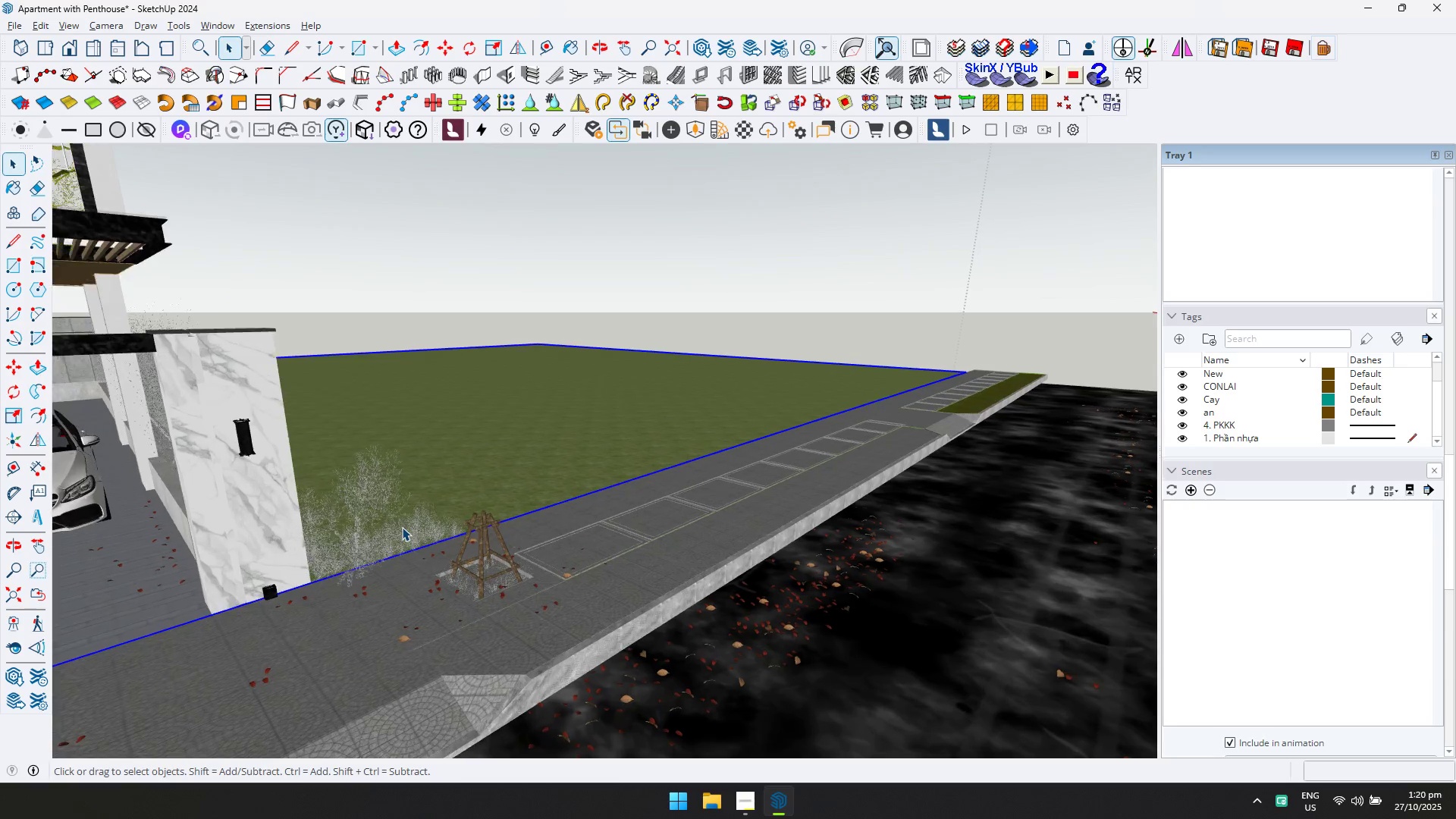 
left_click([402, 527])
 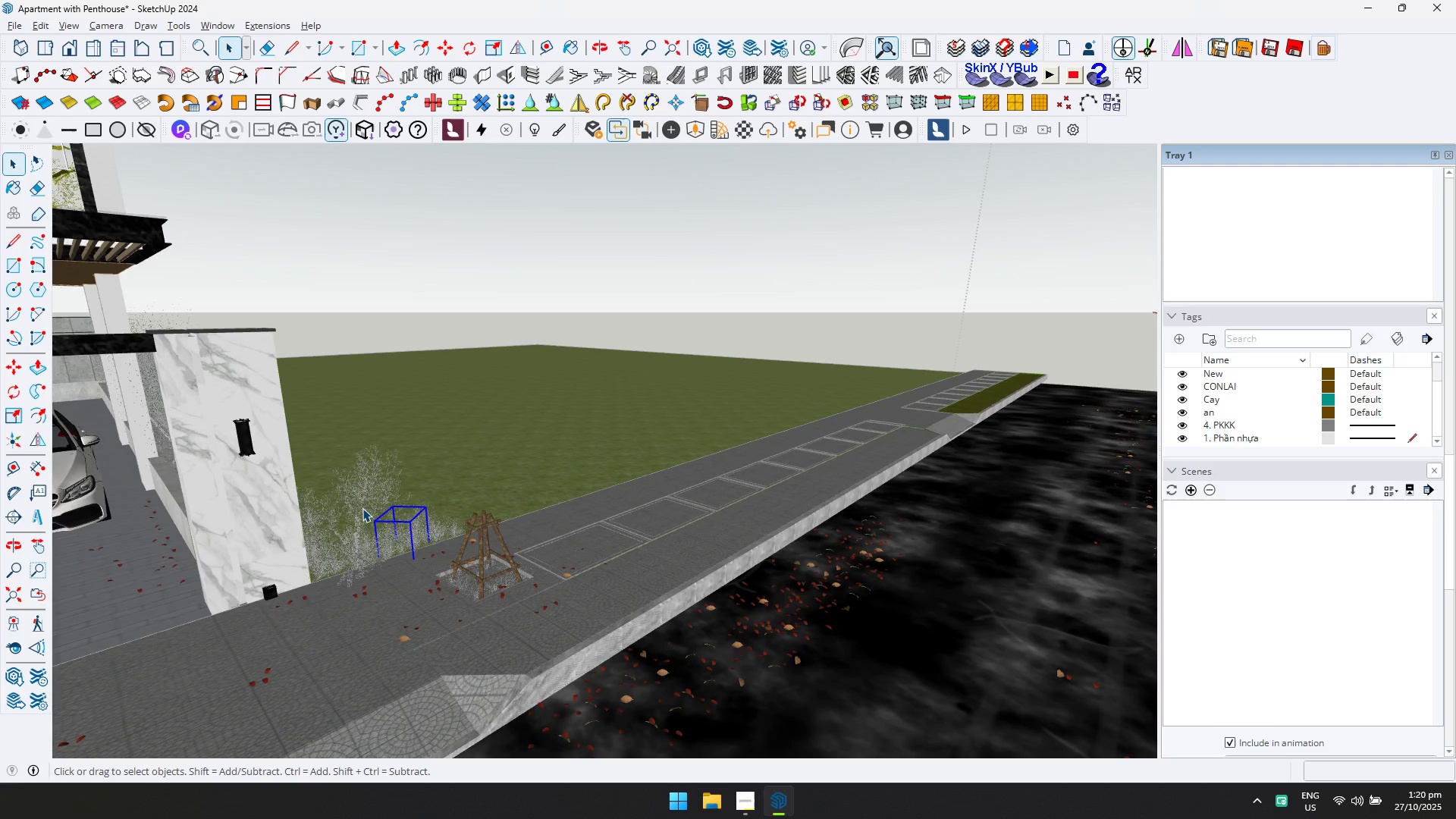 
left_click_drag(start_coordinate=[306, 395], to_coordinate=[445, 632])
 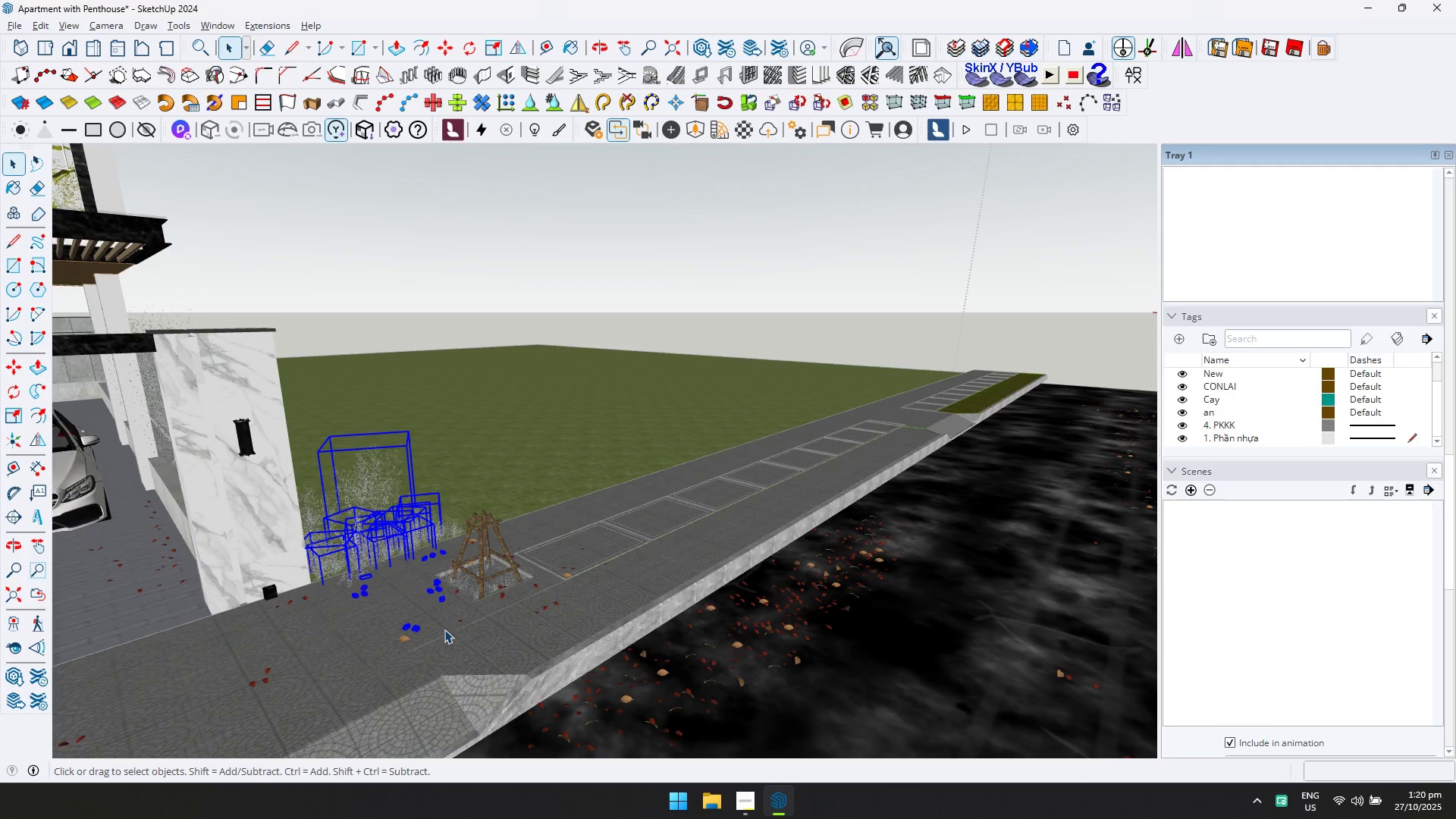 
key(Delete)
 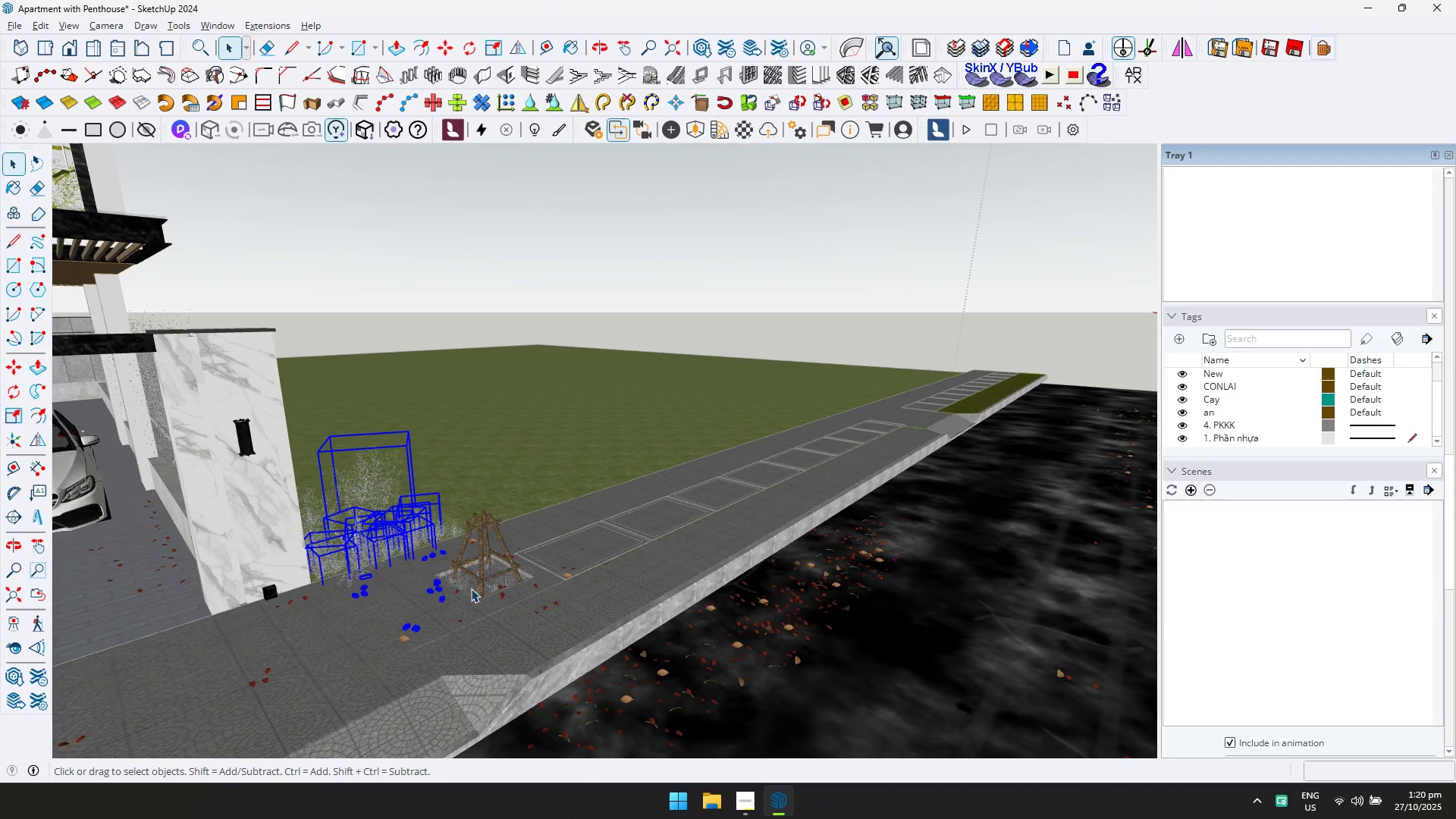 
scroll: coordinate [307, 513], scroll_direction: up, amount: 44.0
 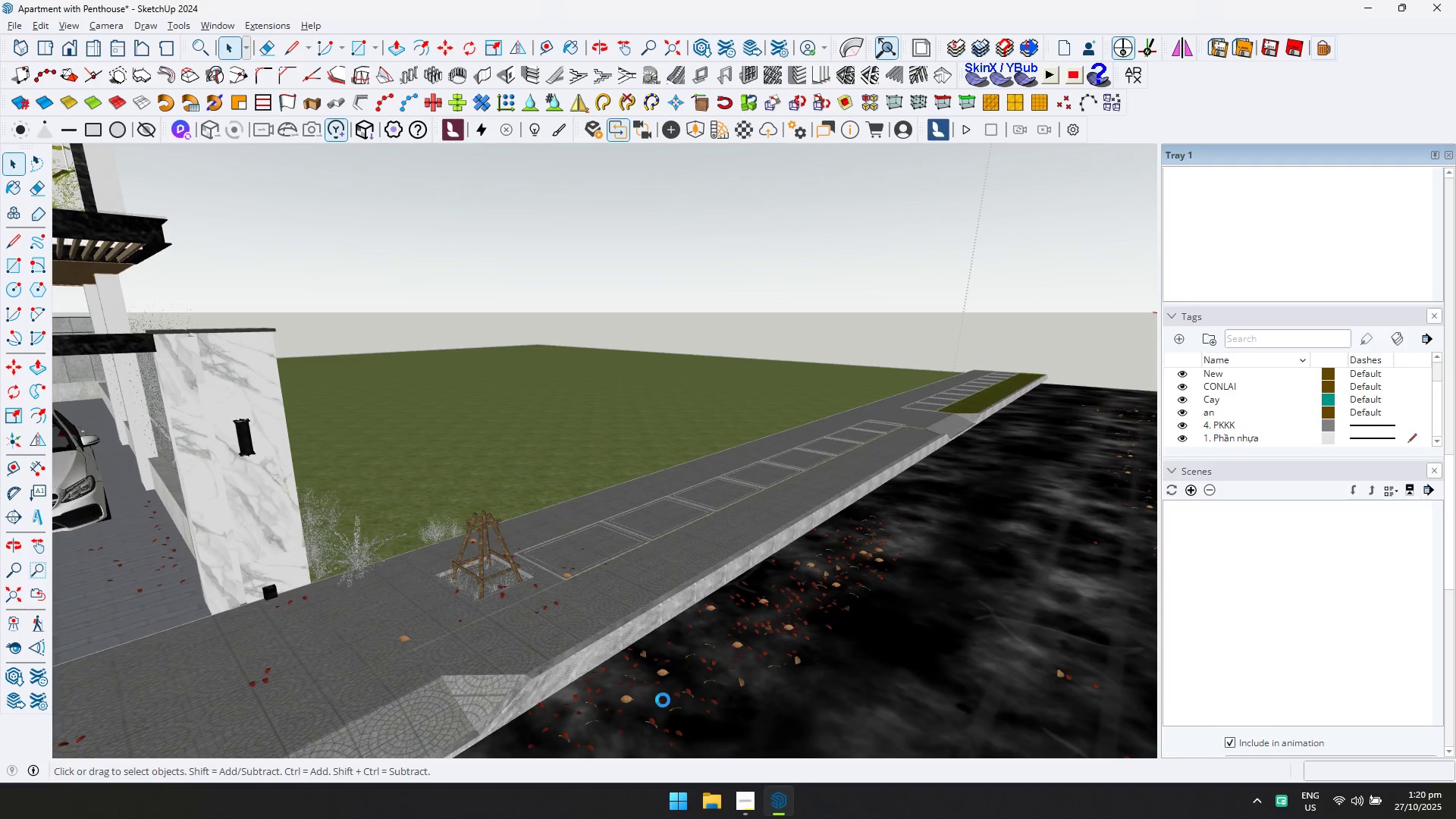 
left_click([748, 804])